 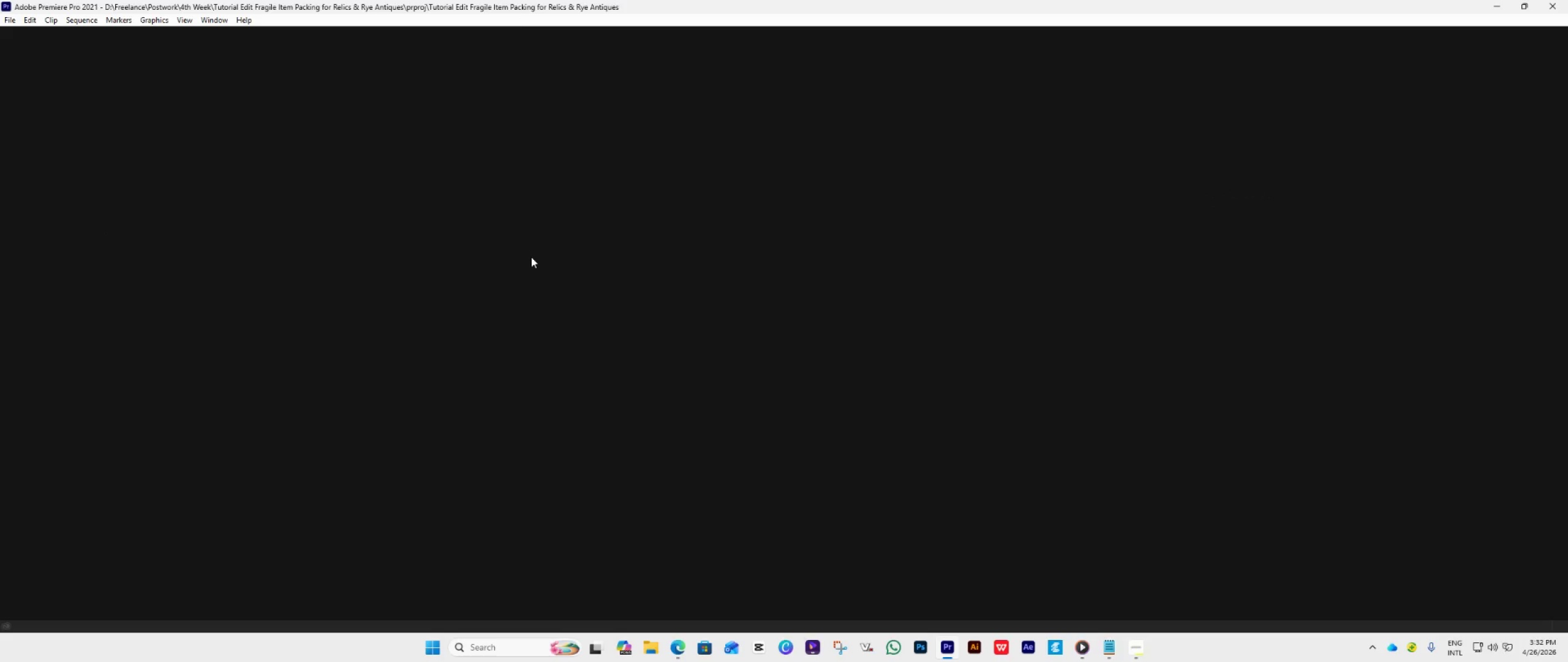 
left_click([765, 411])
 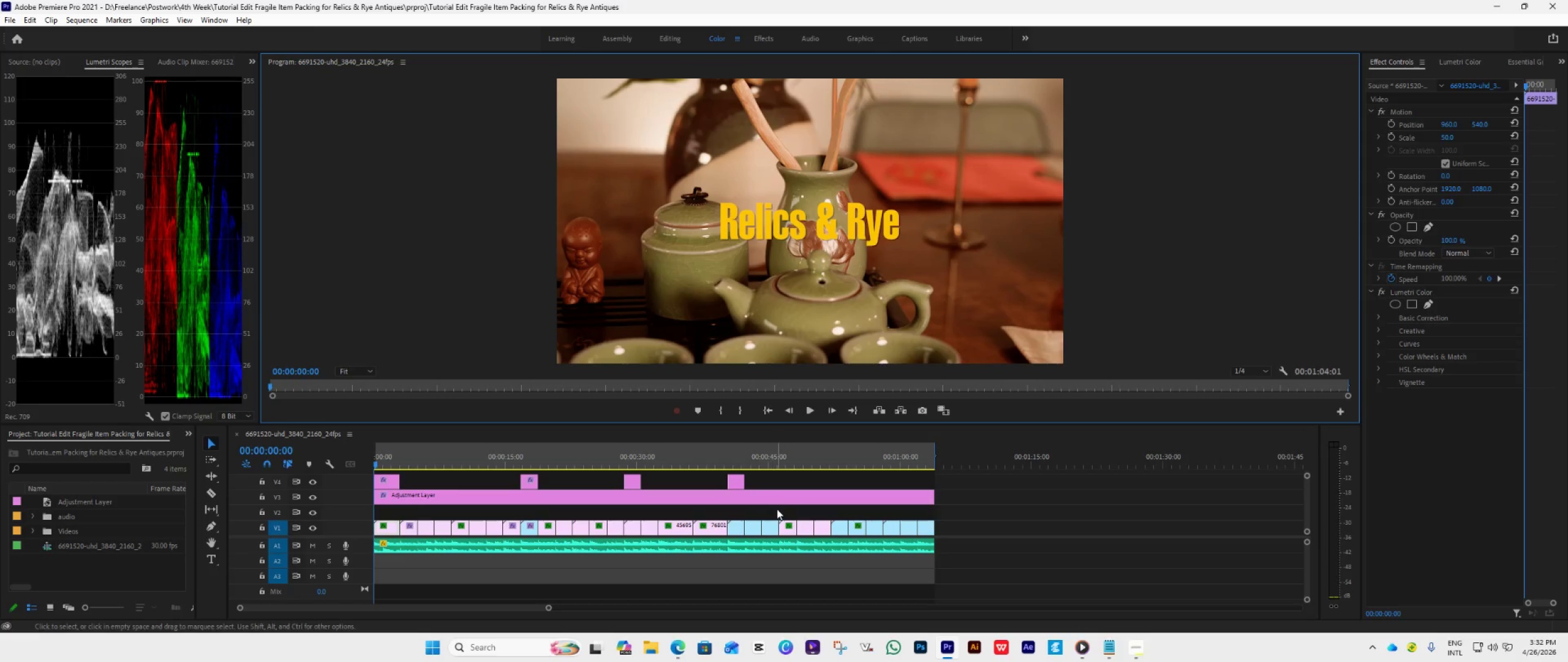 
hold_key(key=Space, duration=0.31)
 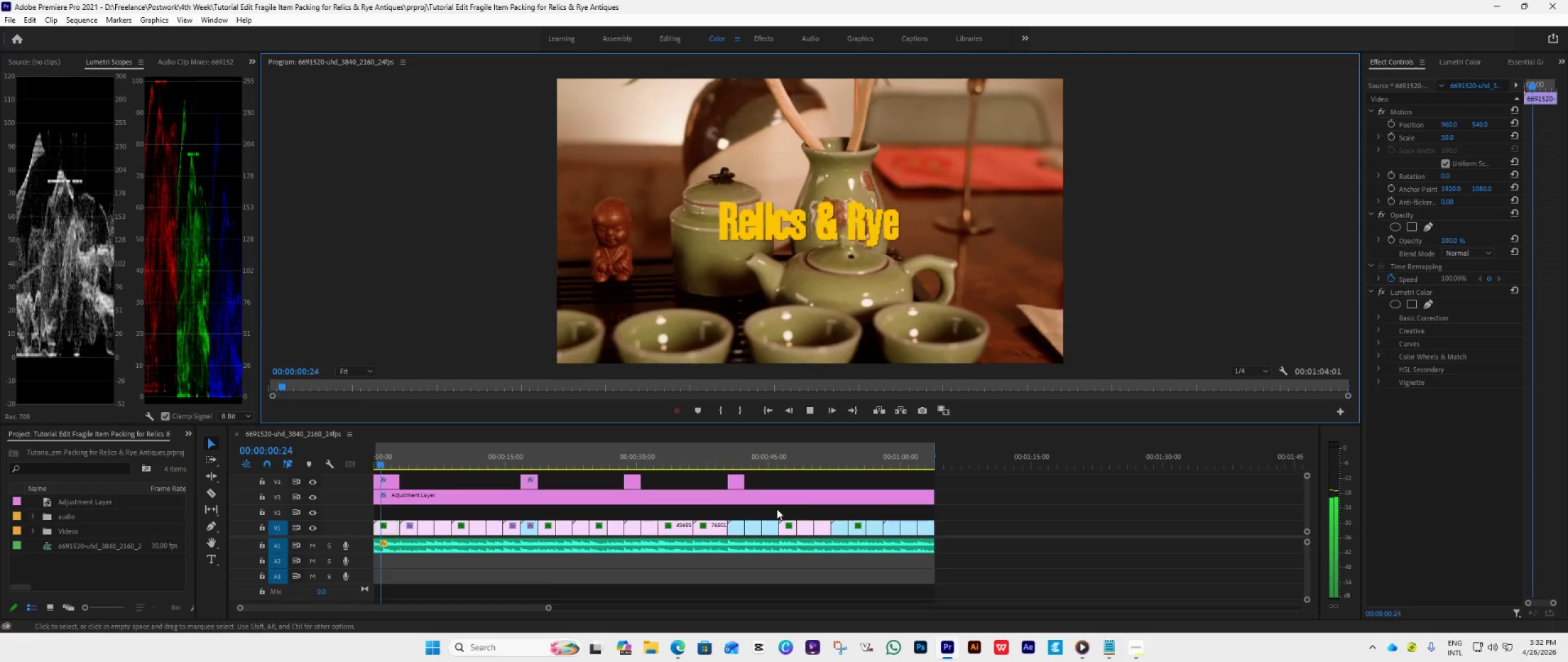 
scroll: coordinate [777, 509], scroll_direction: down, amount: 5.0
 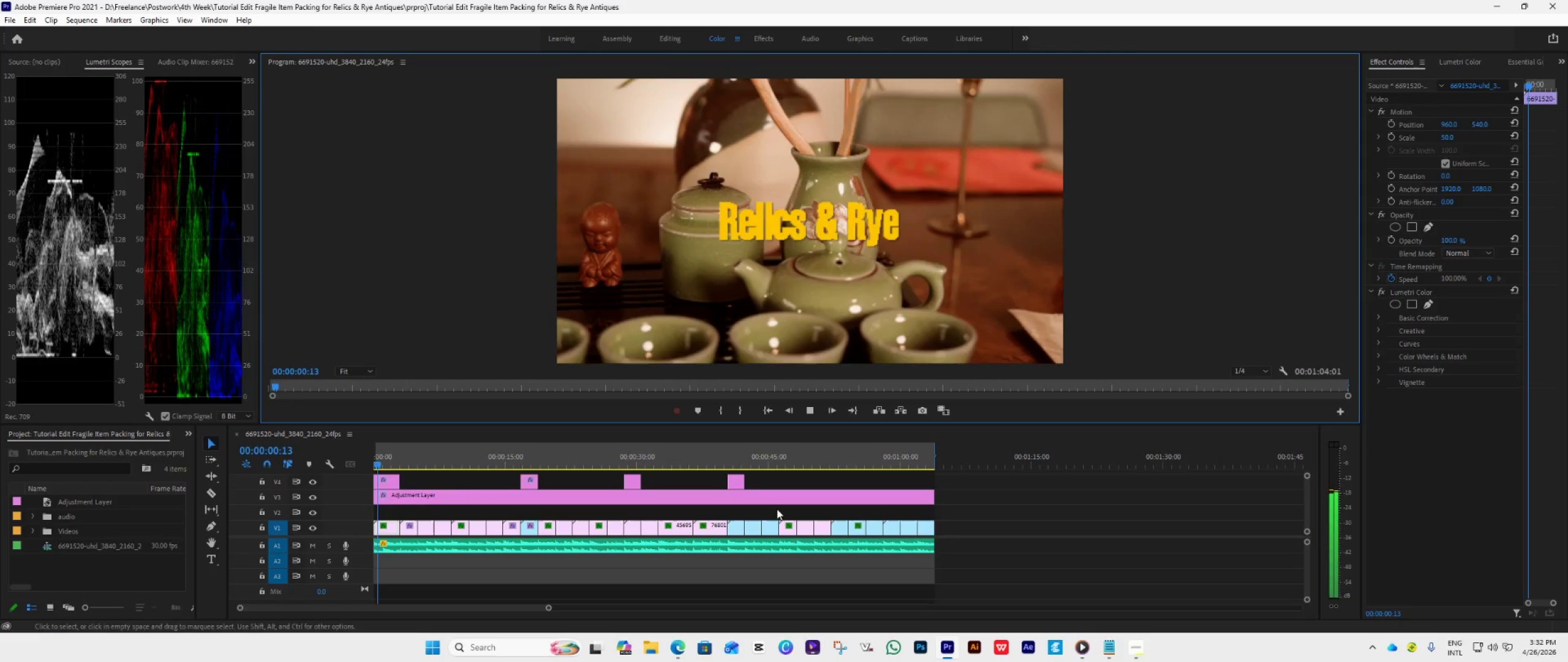 
scroll: coordinate [777, 509], scroll_direction: up, amount: 5.0
 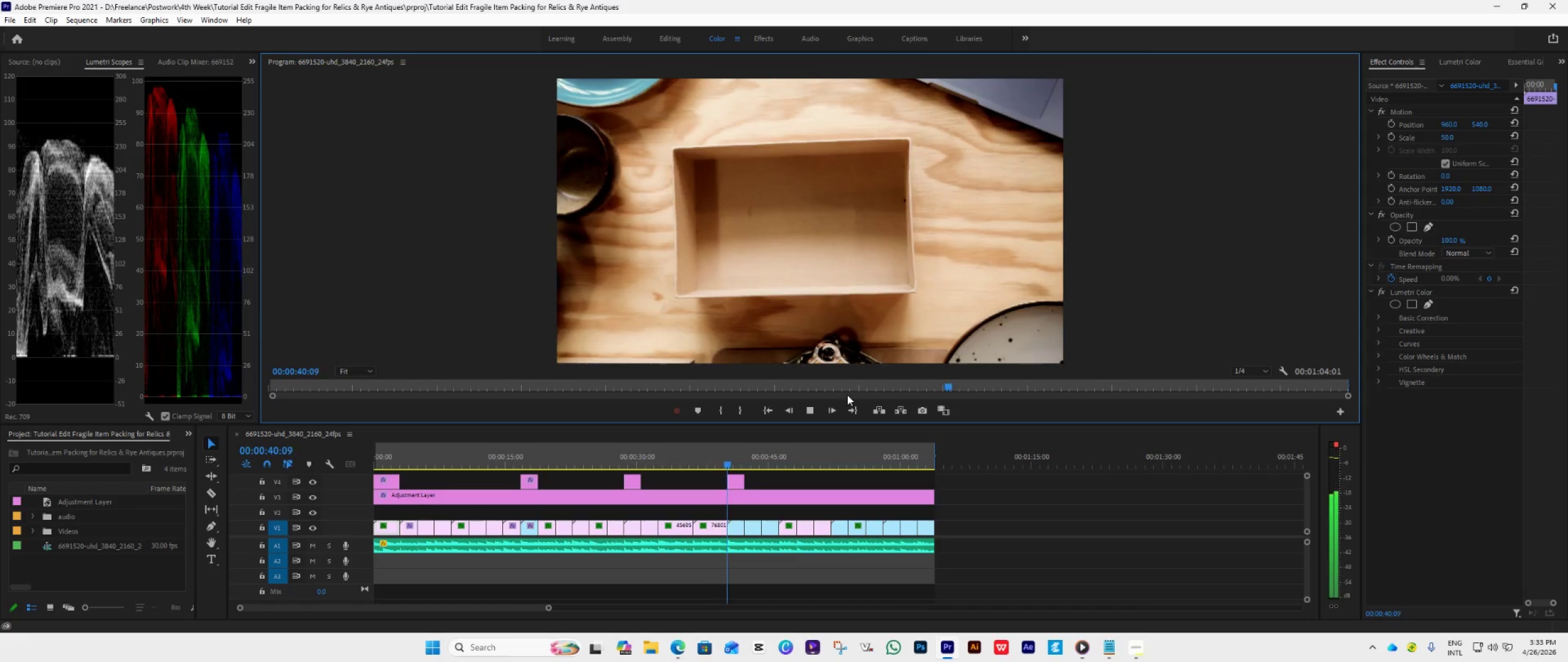 
wait(44.05)
 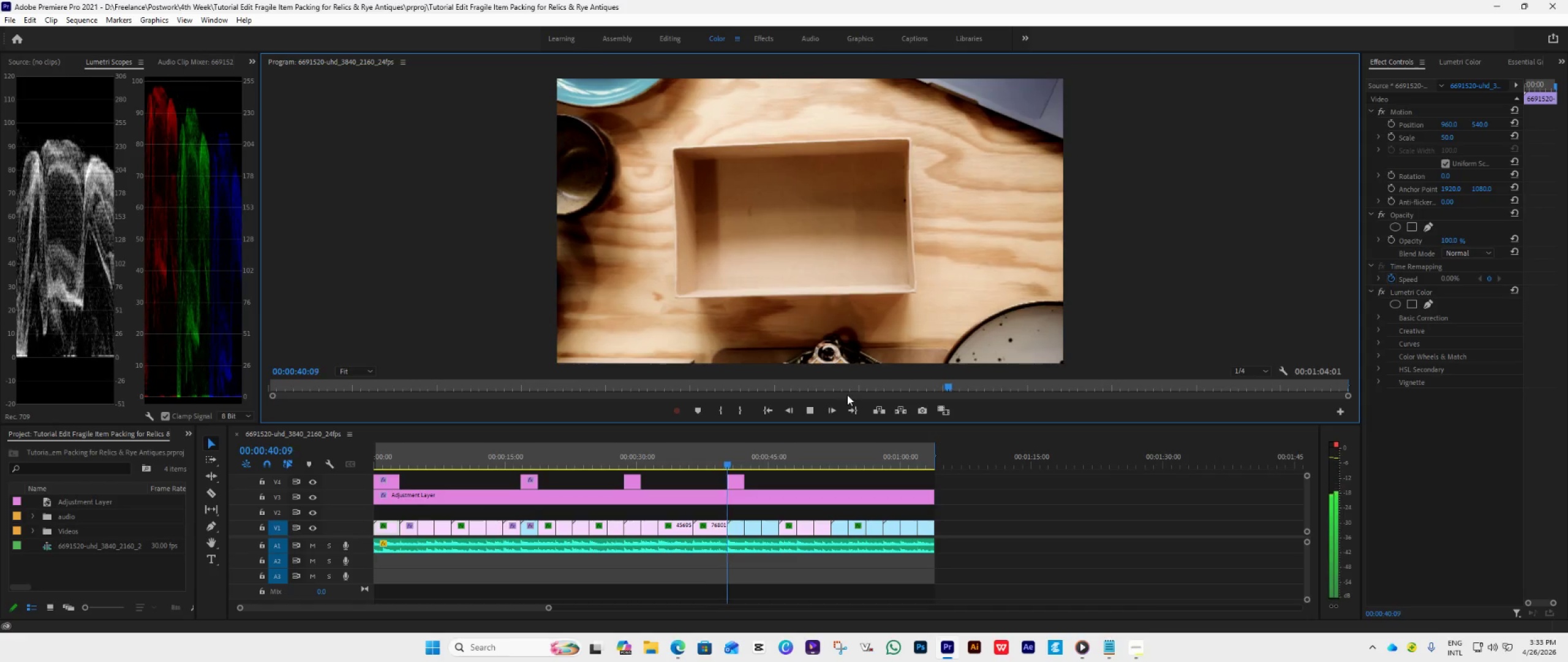 
key(Space)
 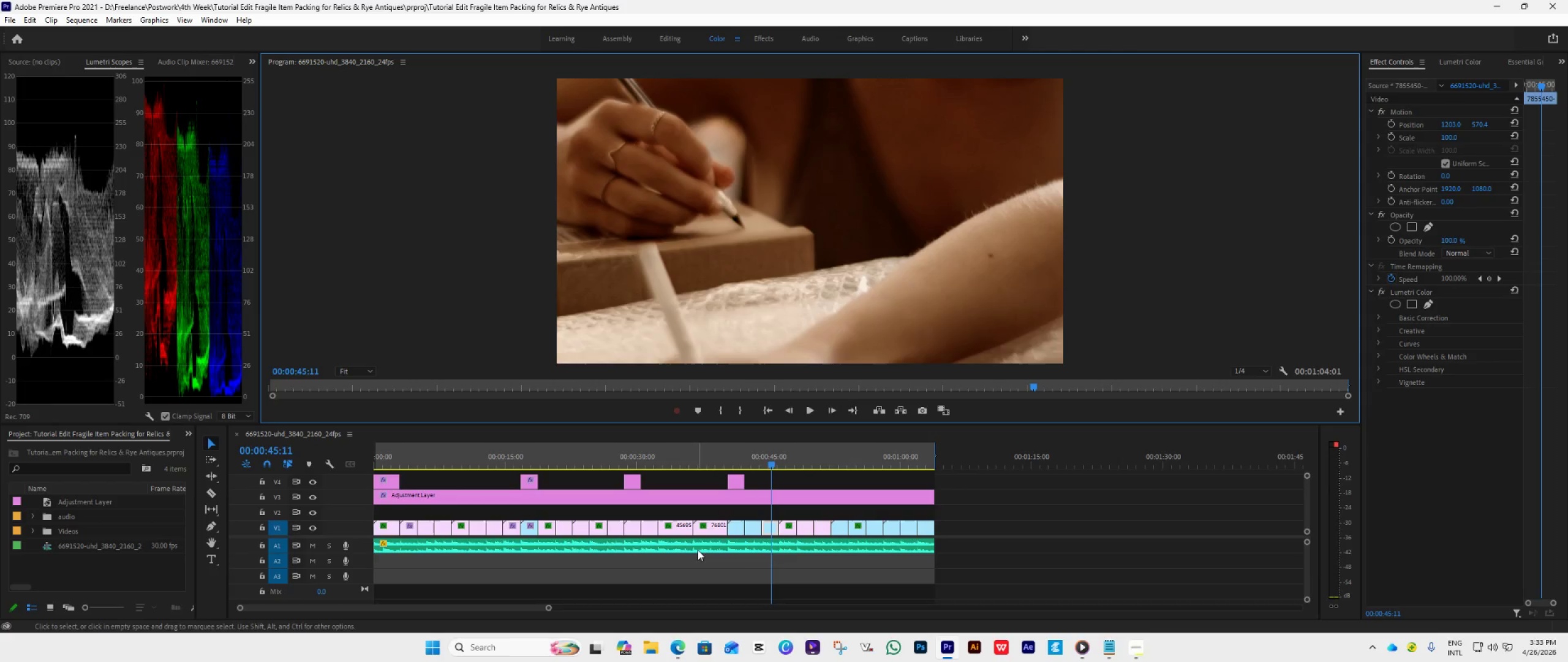 
key(Space)
 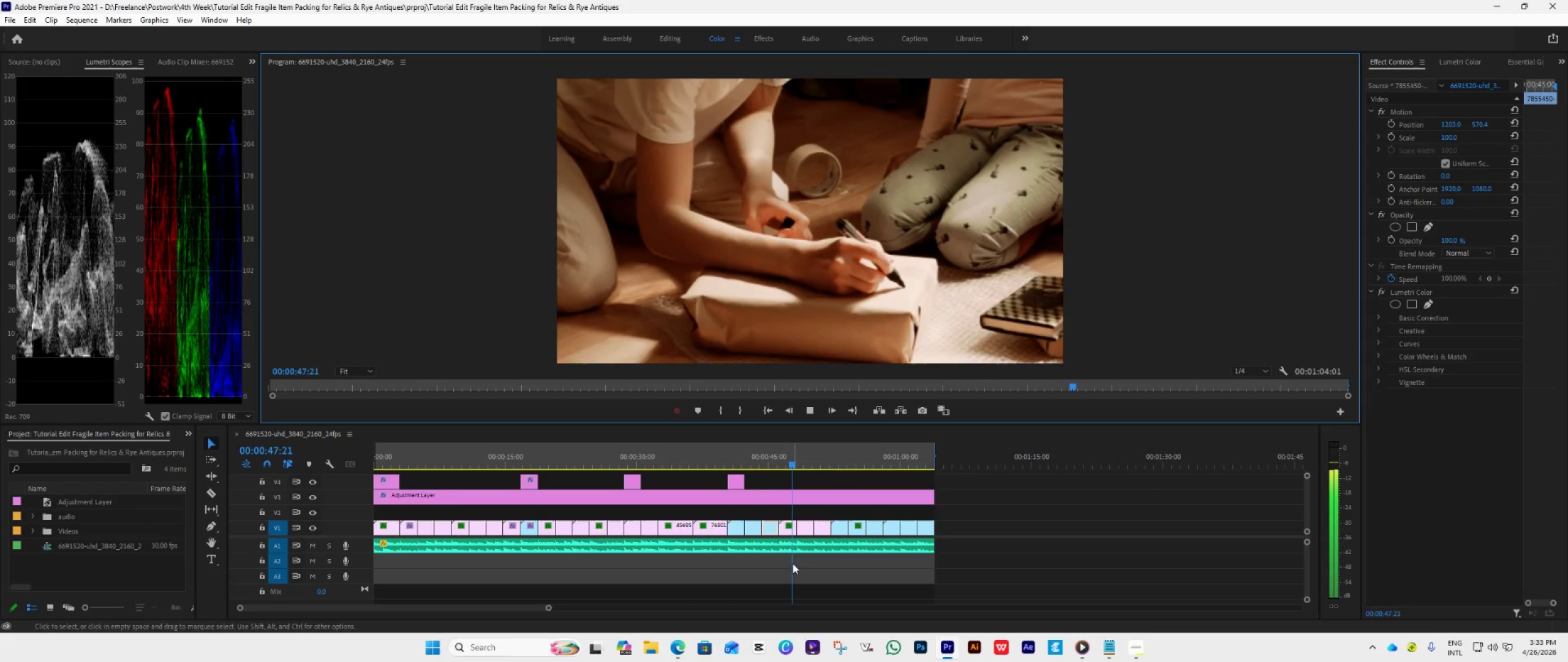 
key(Space)
 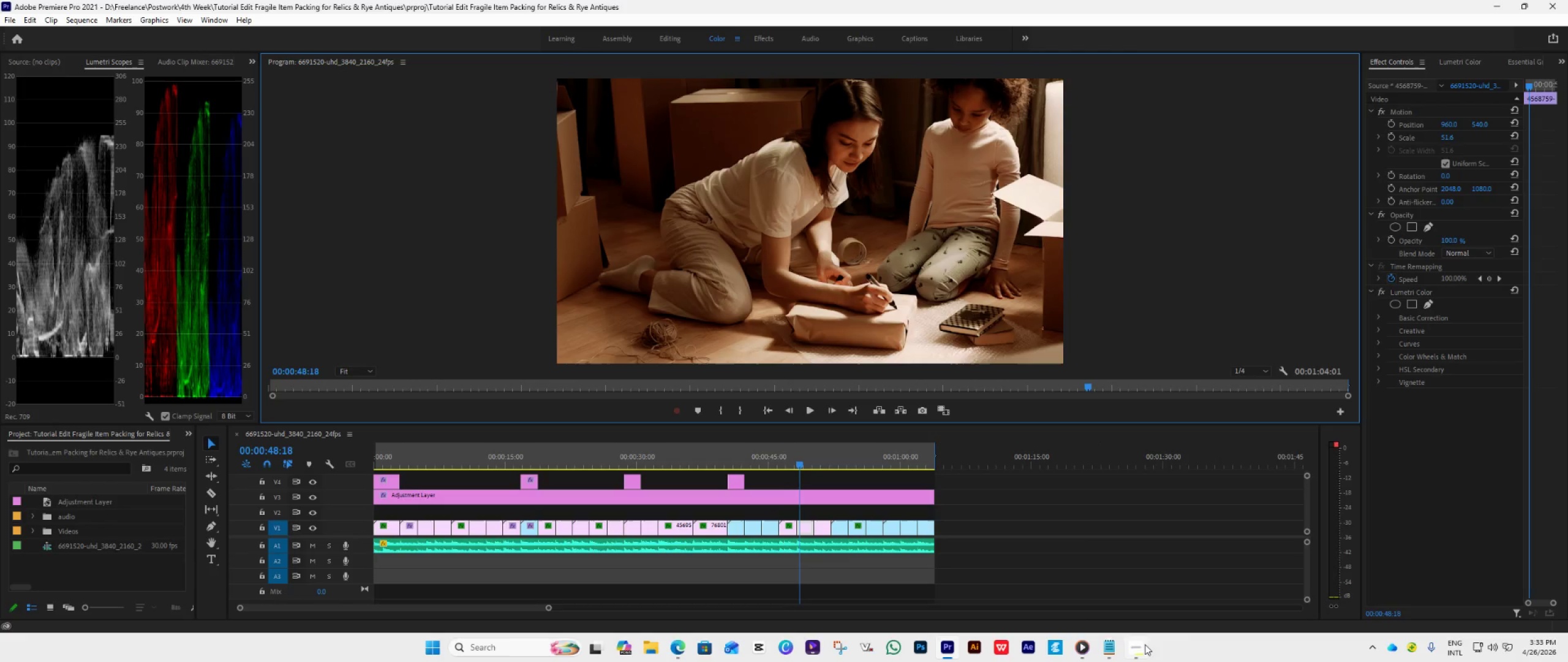 
left_click([1145, 645])